 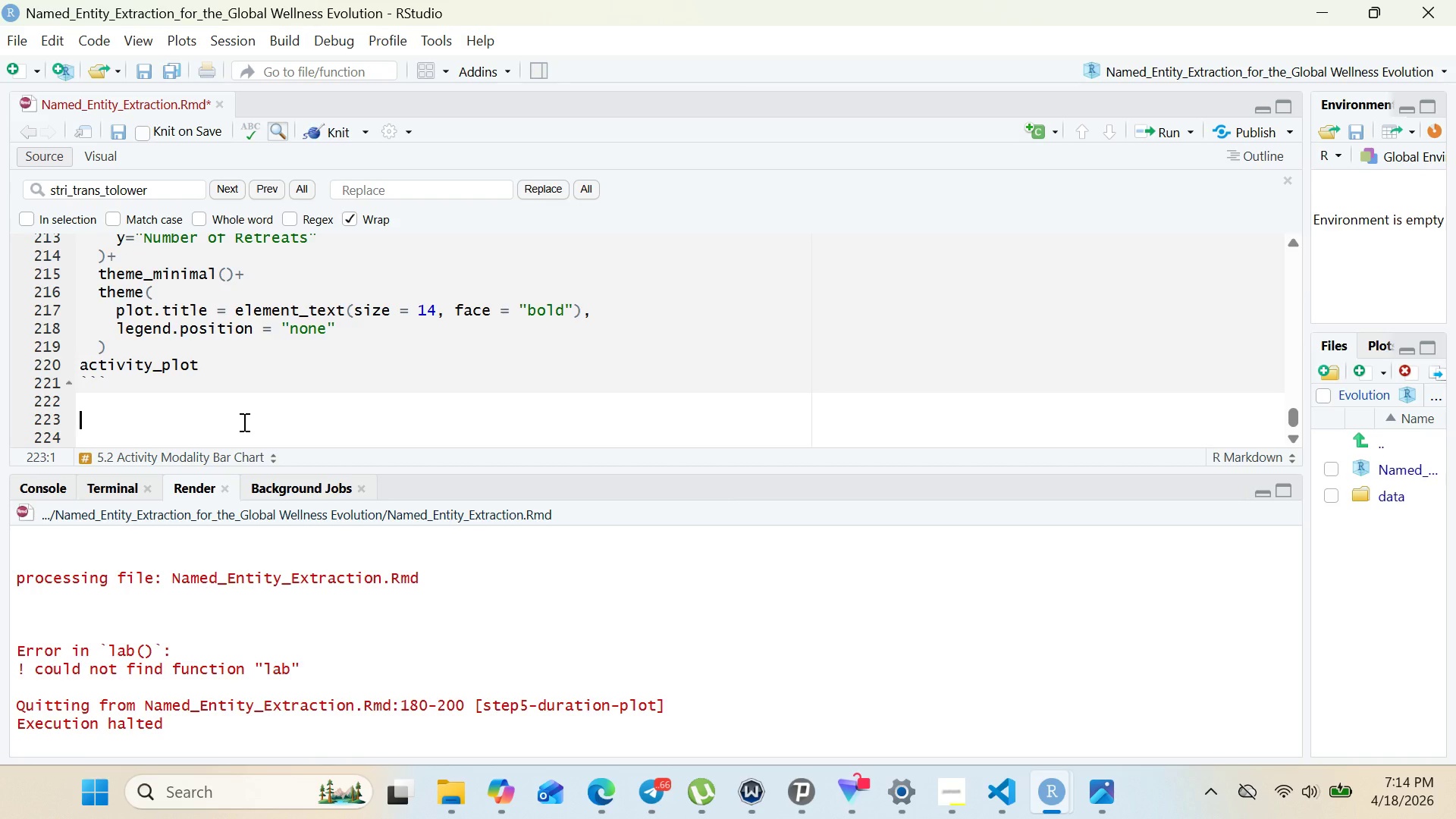 
type(### 5.3 )
 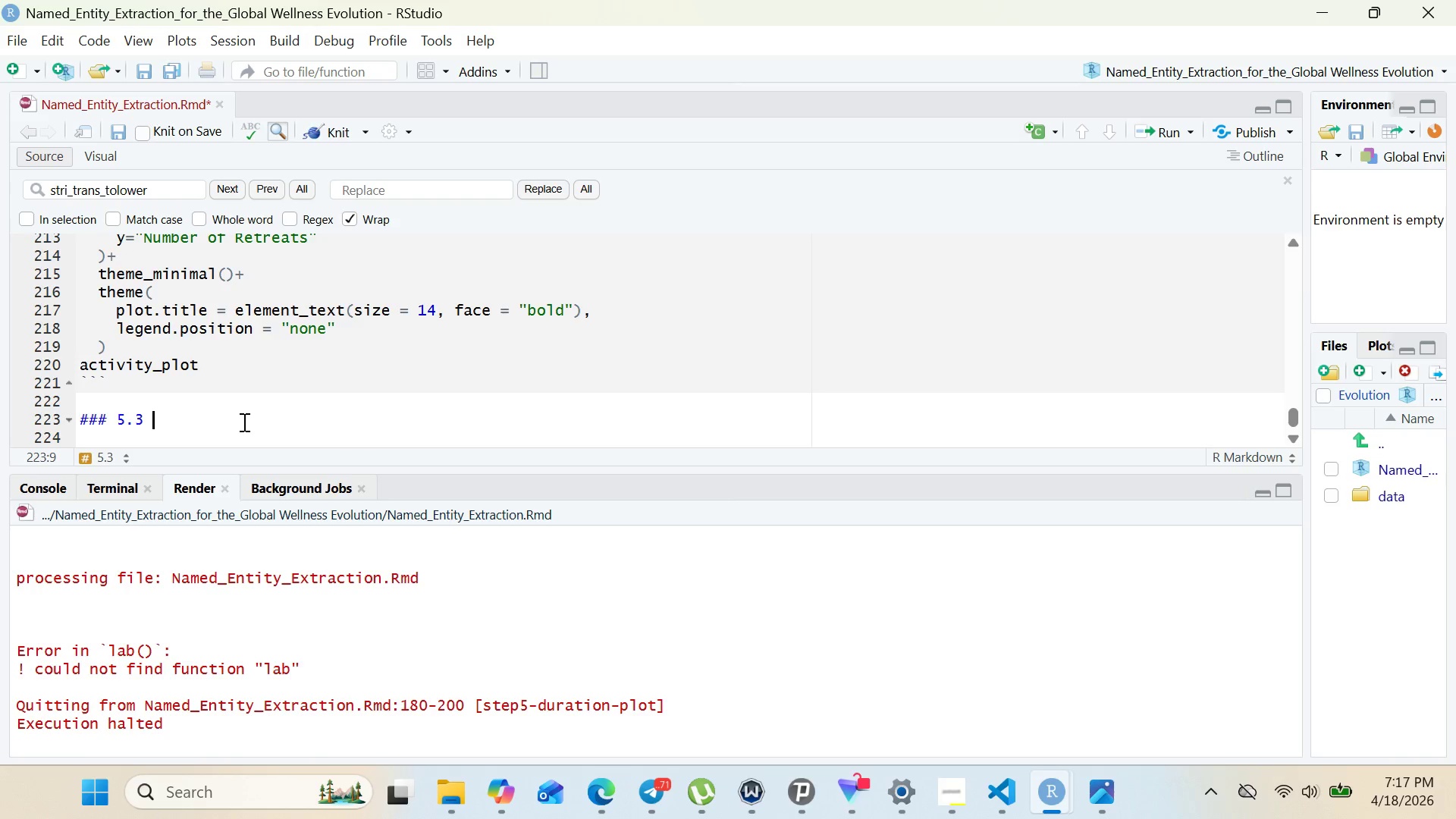 
wait(171.58)
 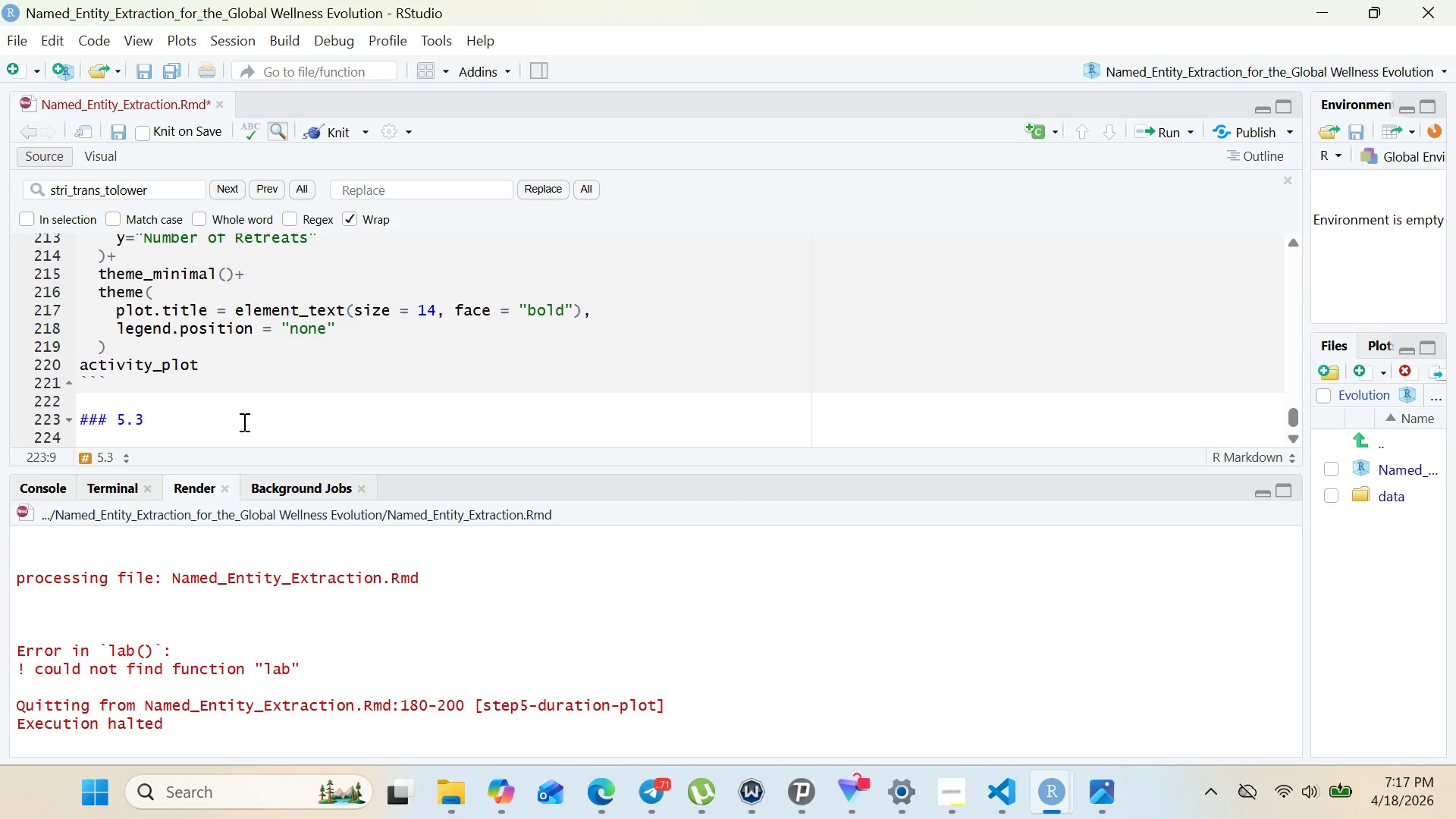 
type(Dietry)
 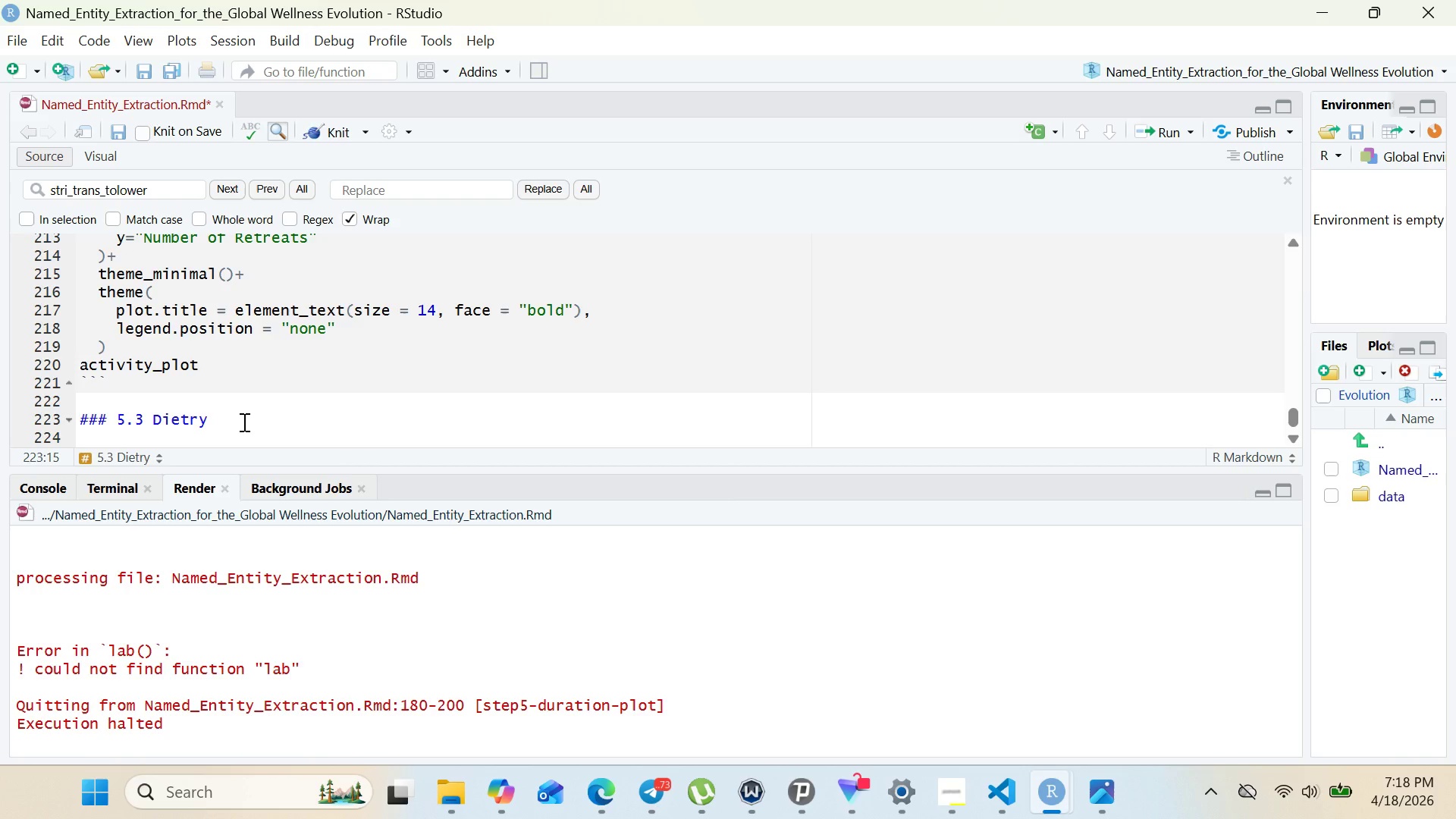 
wait(52.39)
 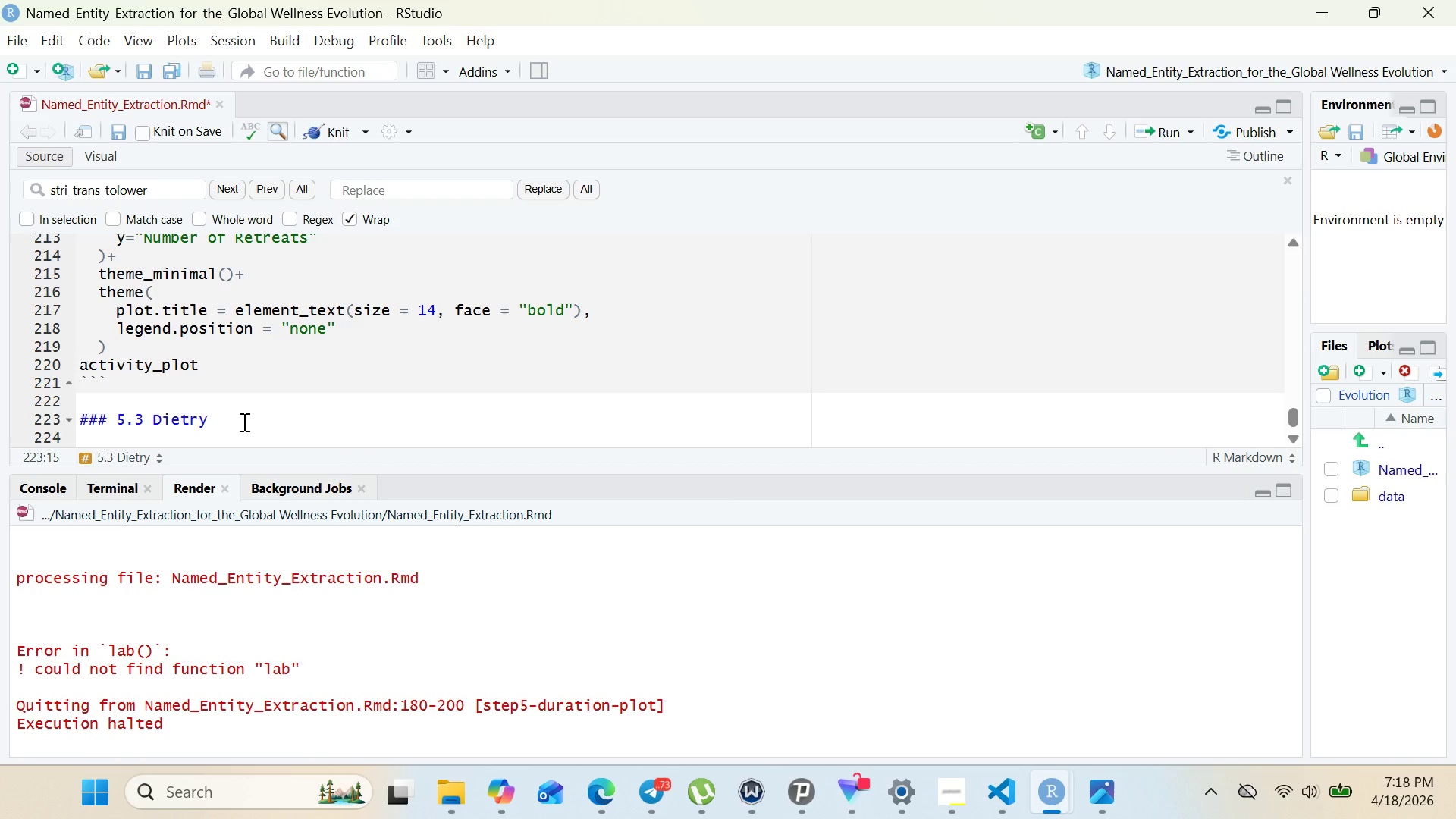 
type( Po)
key(Backspace)
type(rovision)
 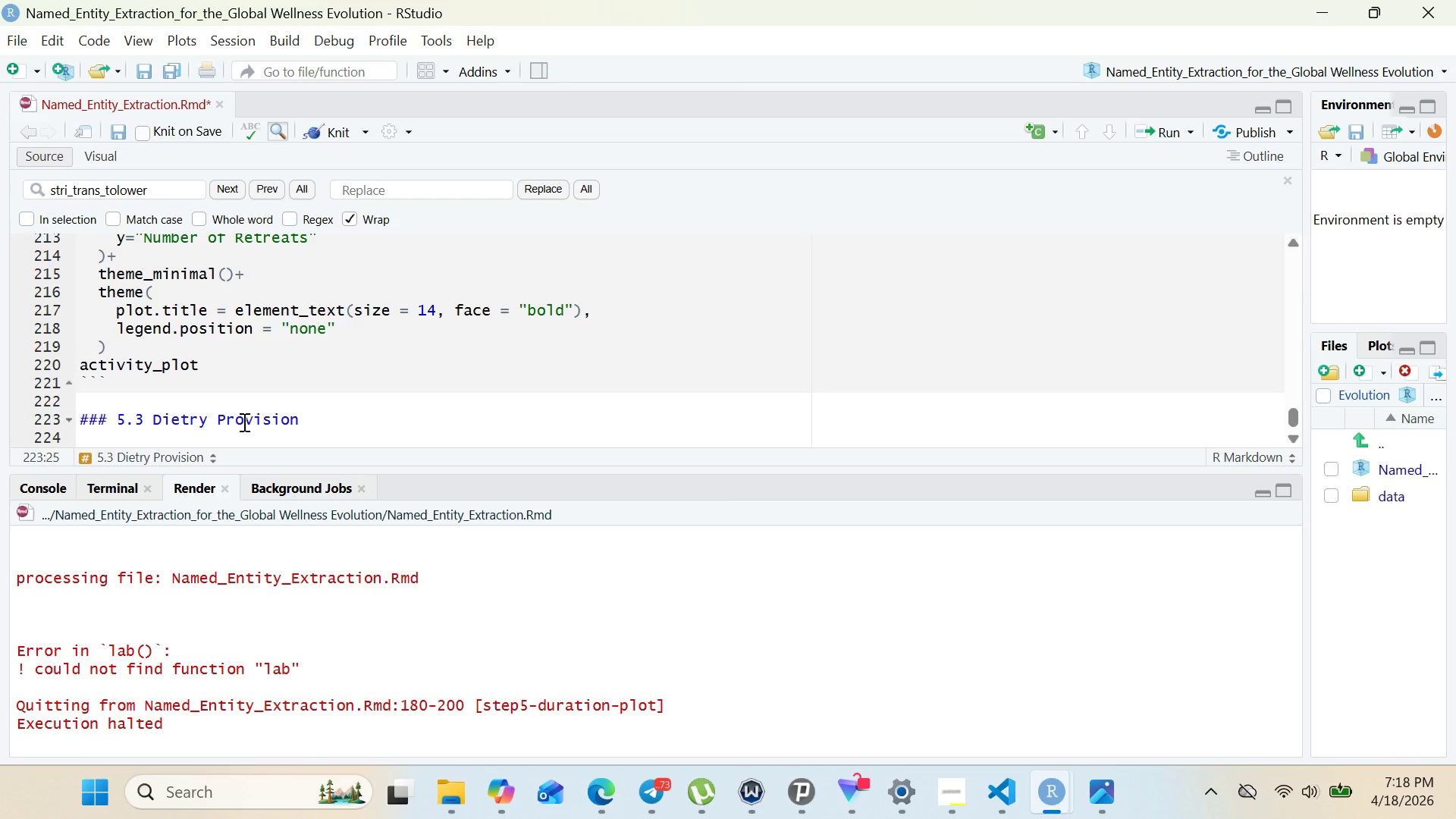 
wait(8.61)
 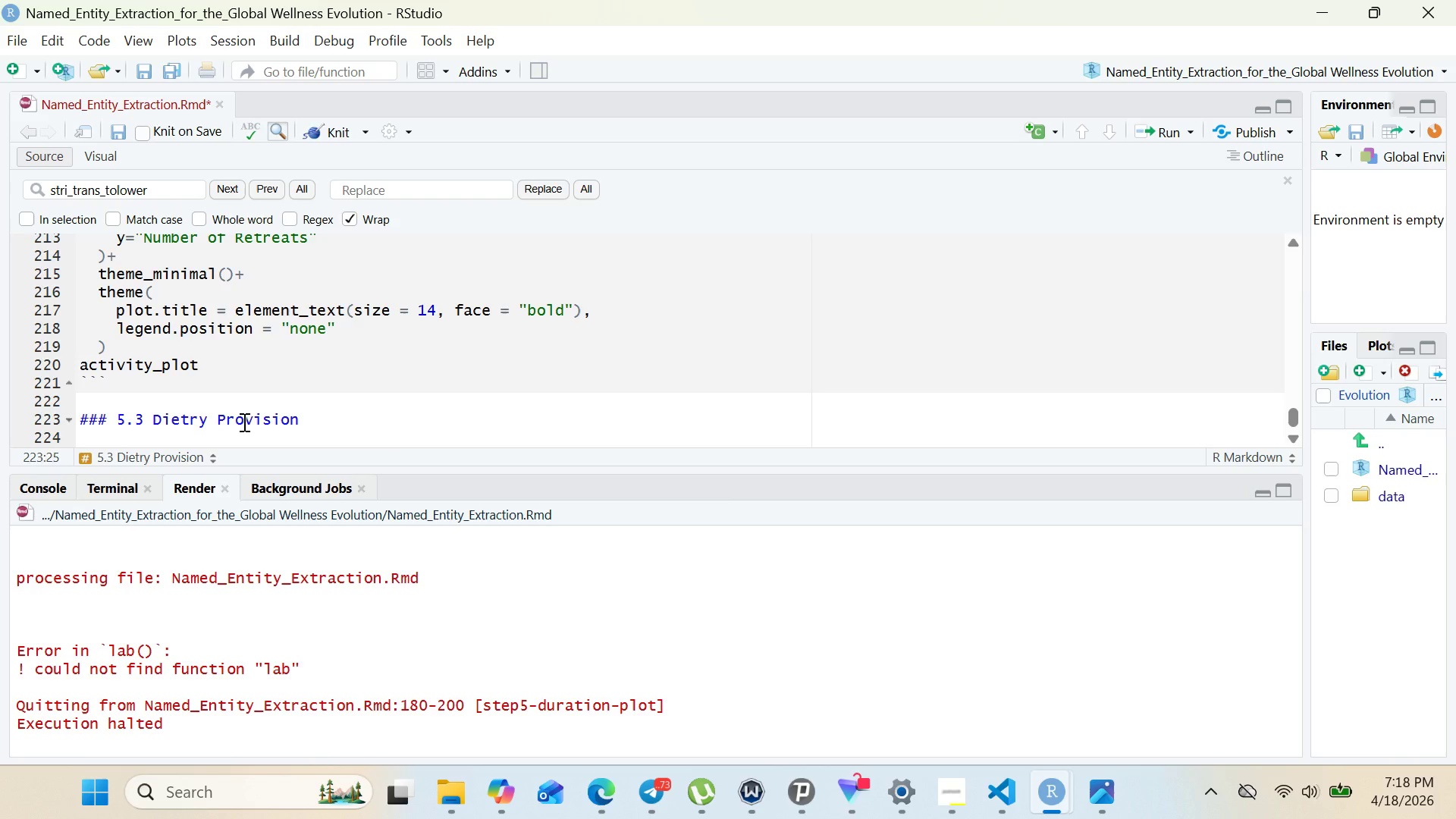 
type(s Bar Chart)
 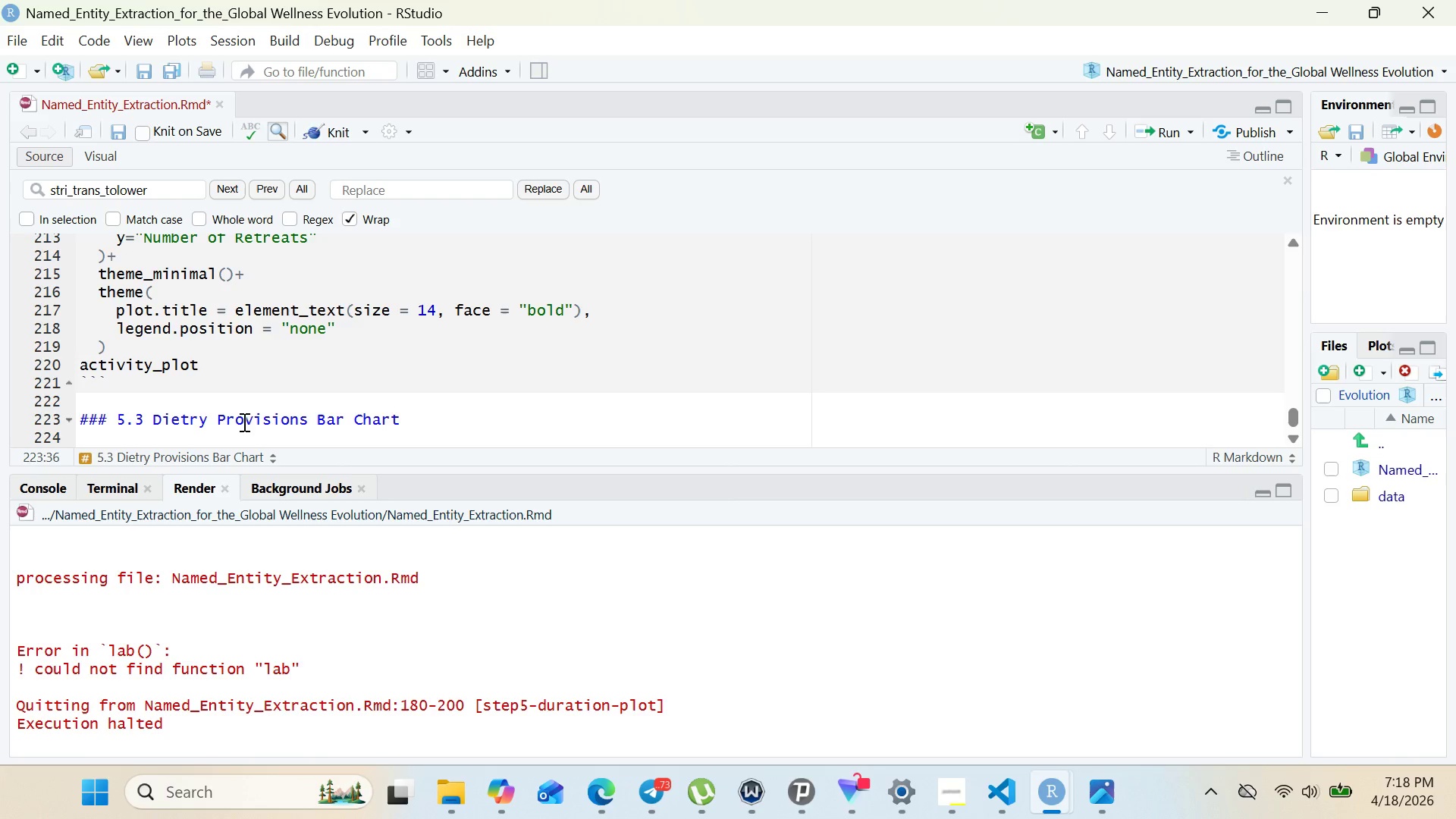 
key(Enter)
 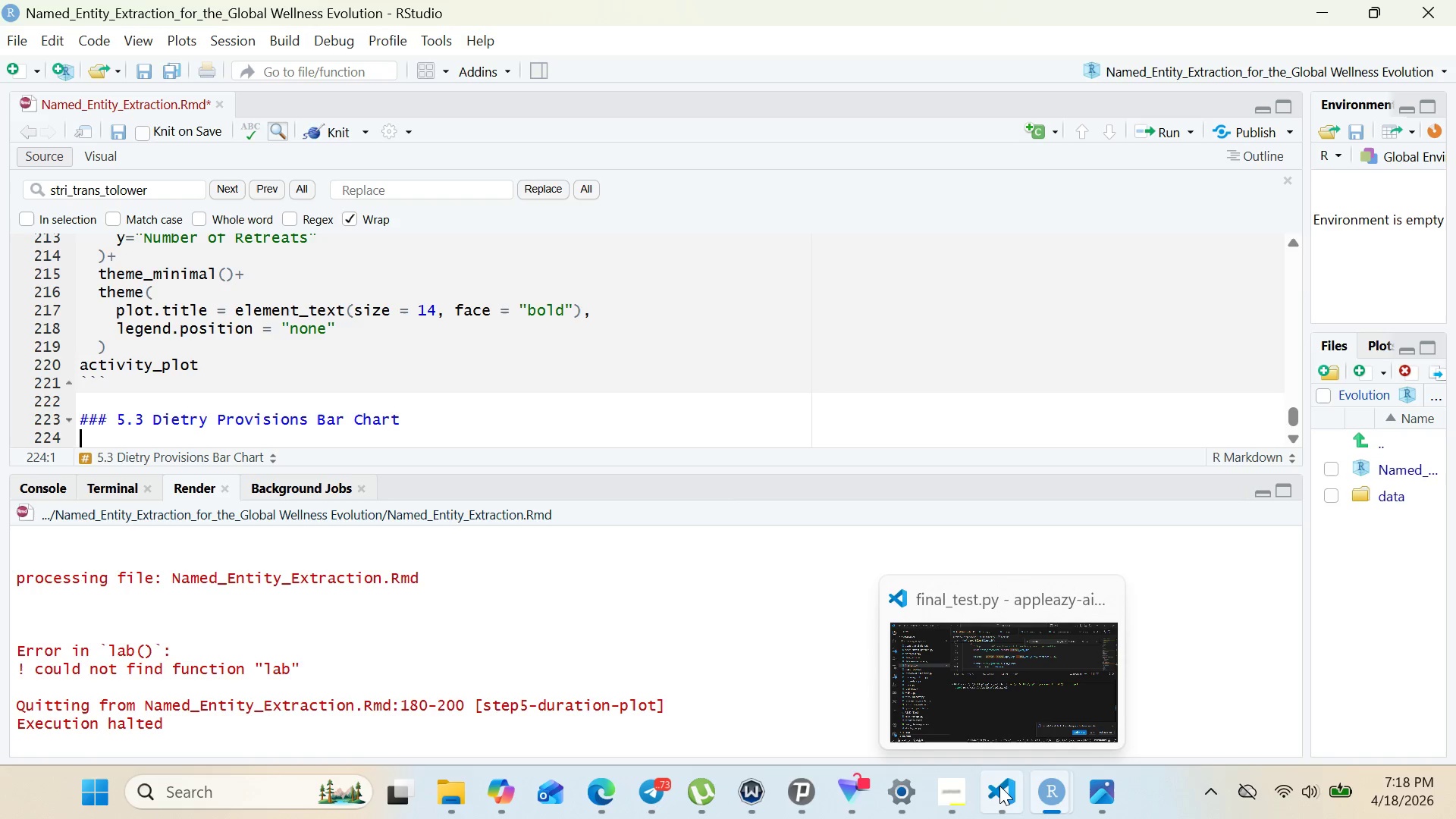 
left_click([958, 789])